 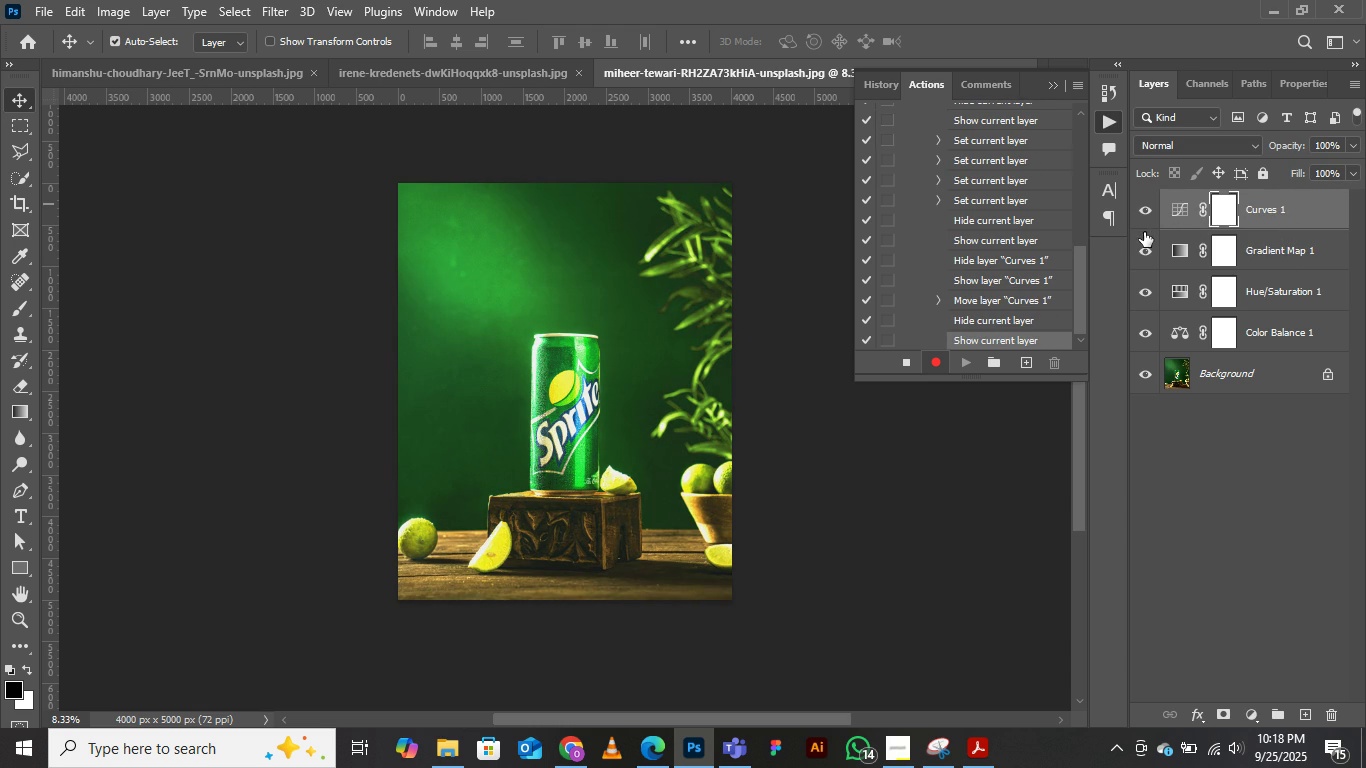 
double_click([1140, 251])
 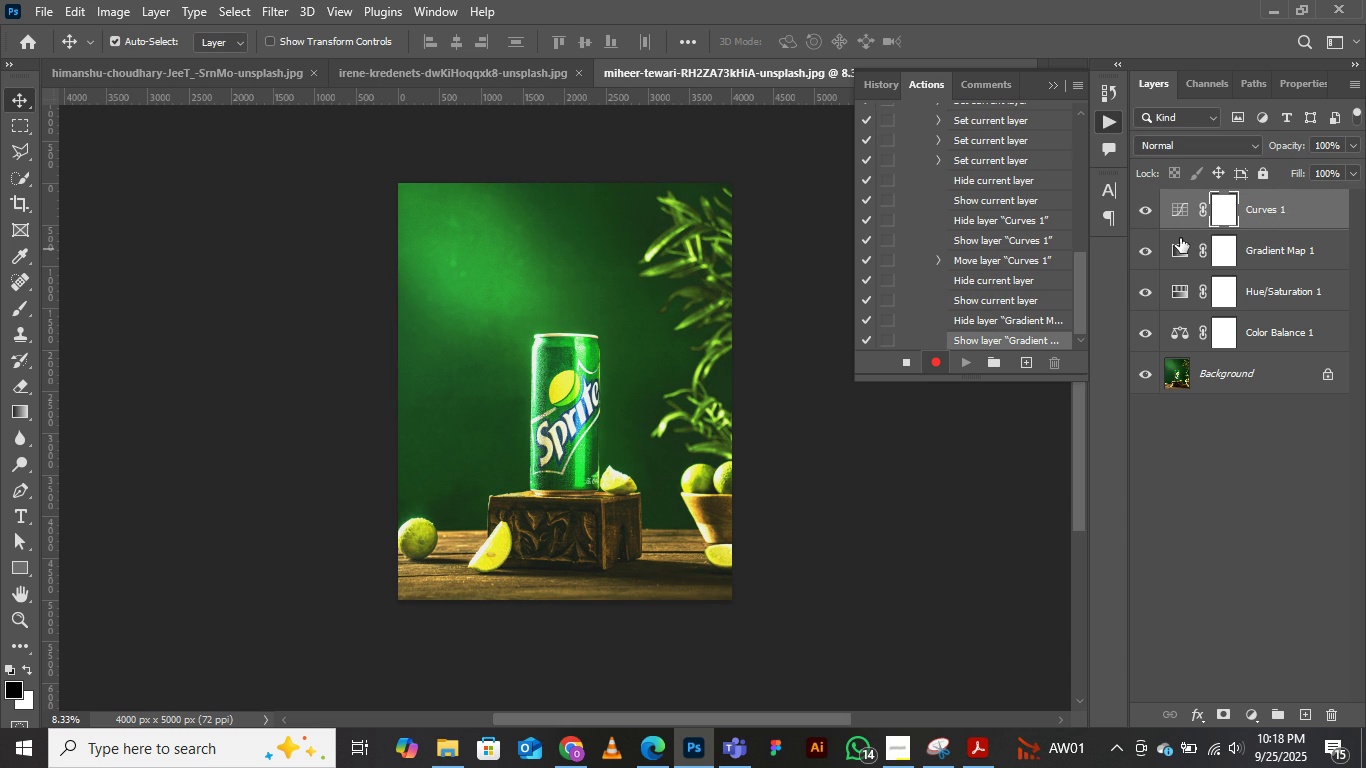 
wait(6.95)
 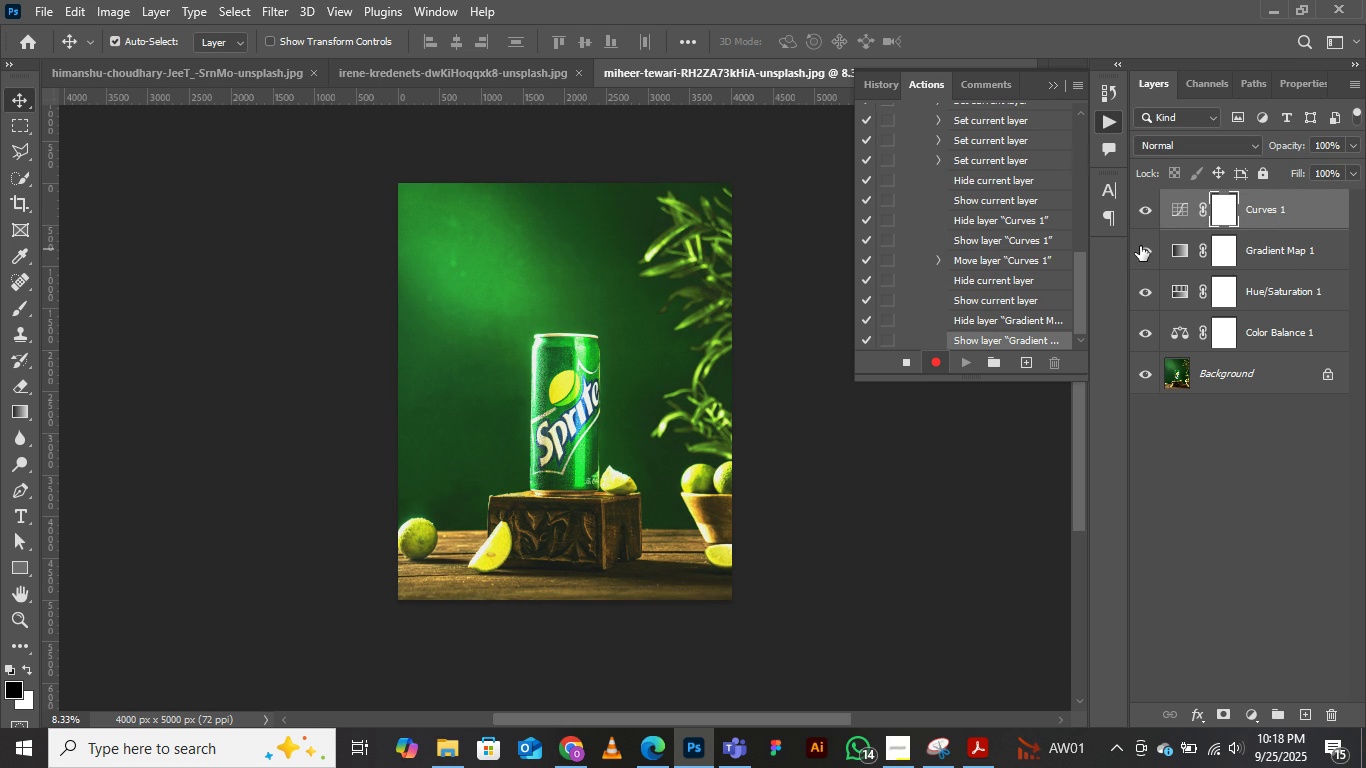 
left_click([1283, 256])
 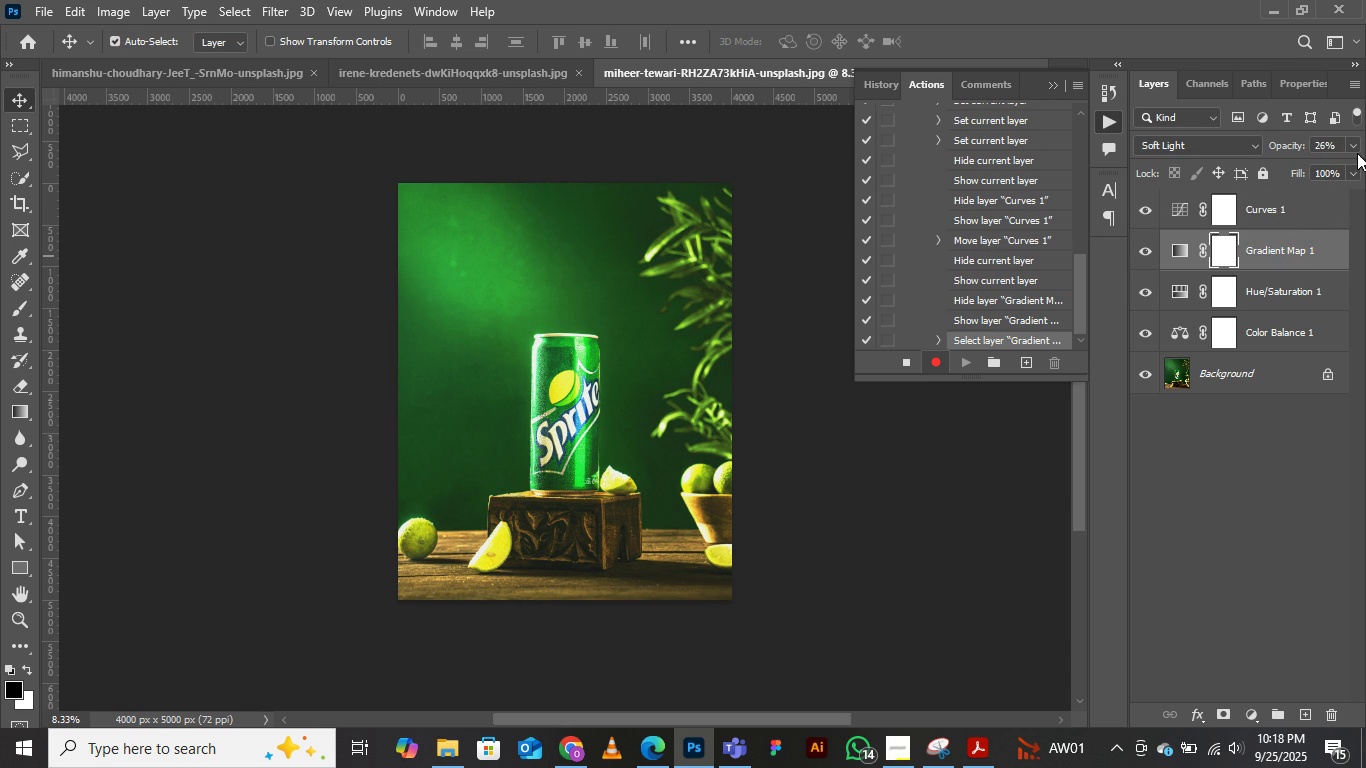 
left_click([1353, 147])
 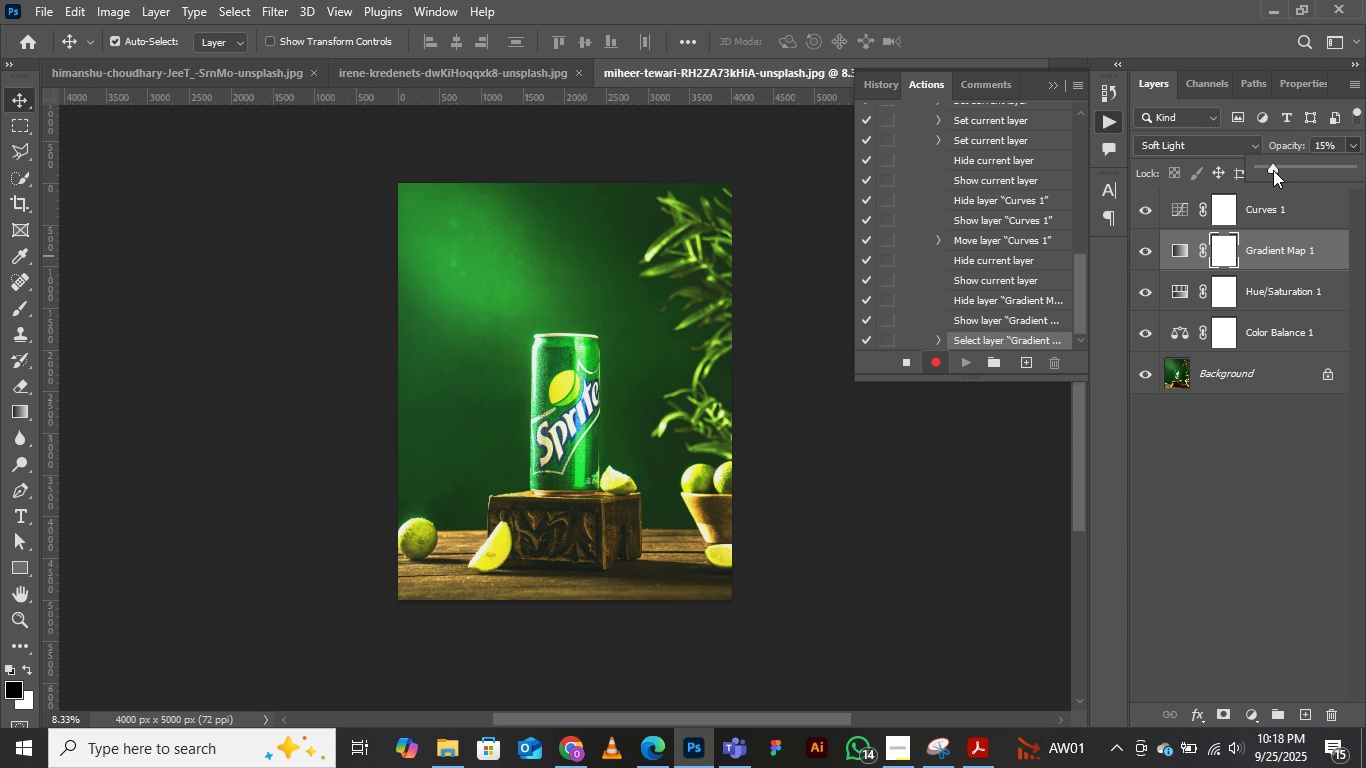 
left_click([1273, 170])
 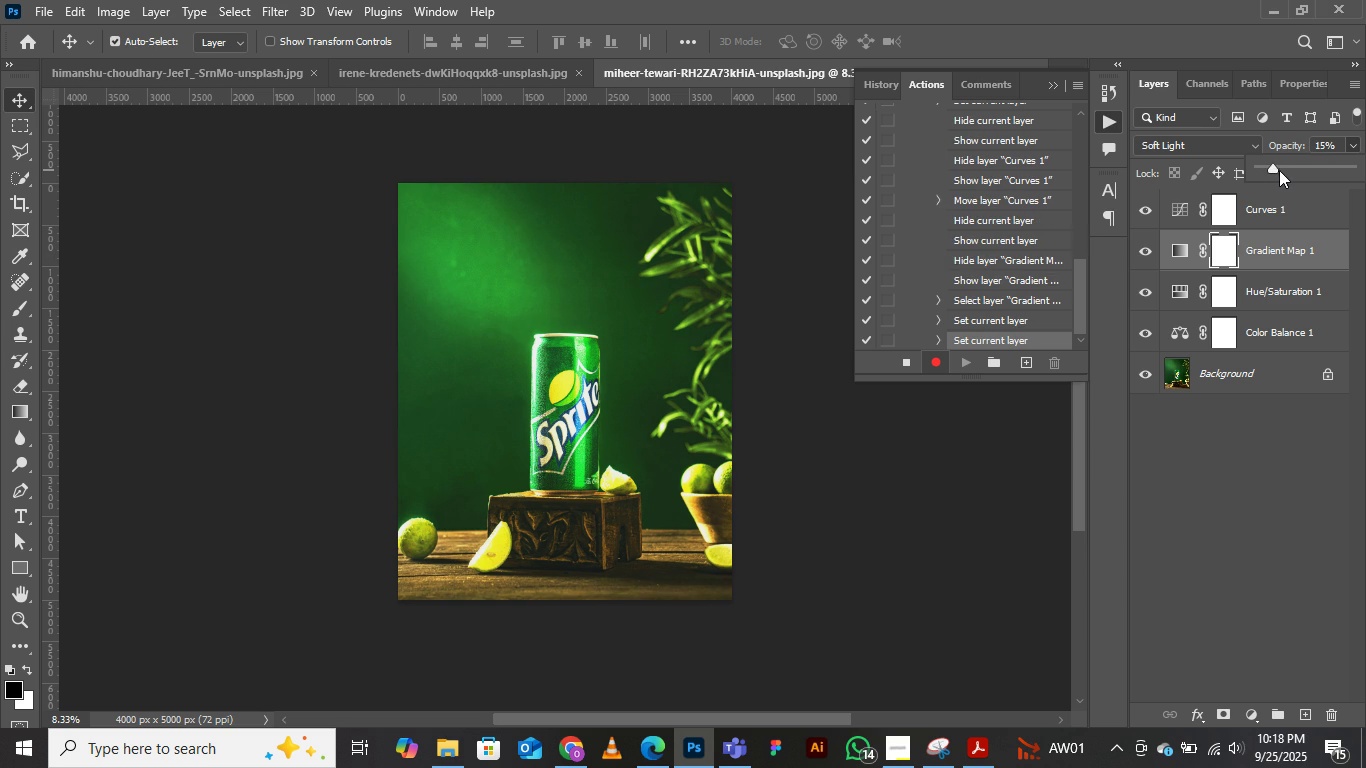 
double_click([1281, 170])
 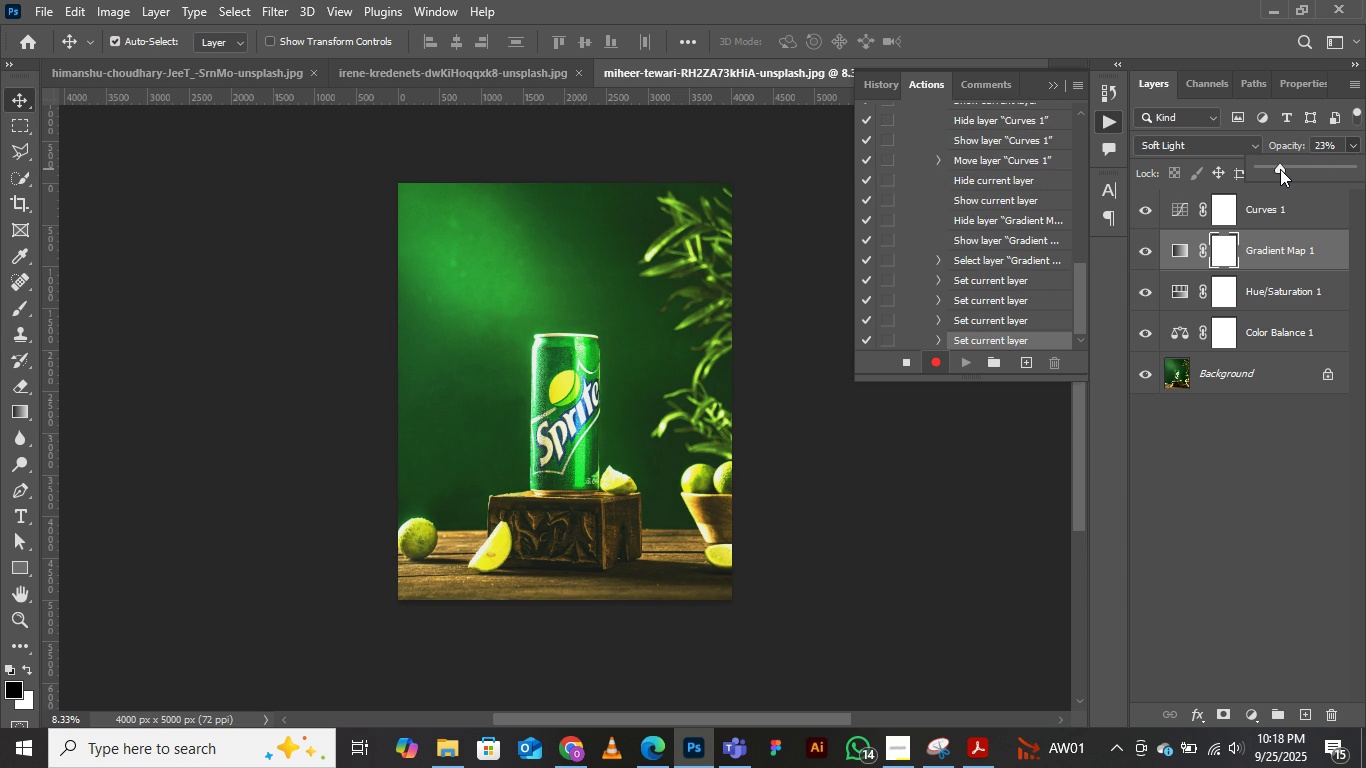 
double_click([1280, 169])
 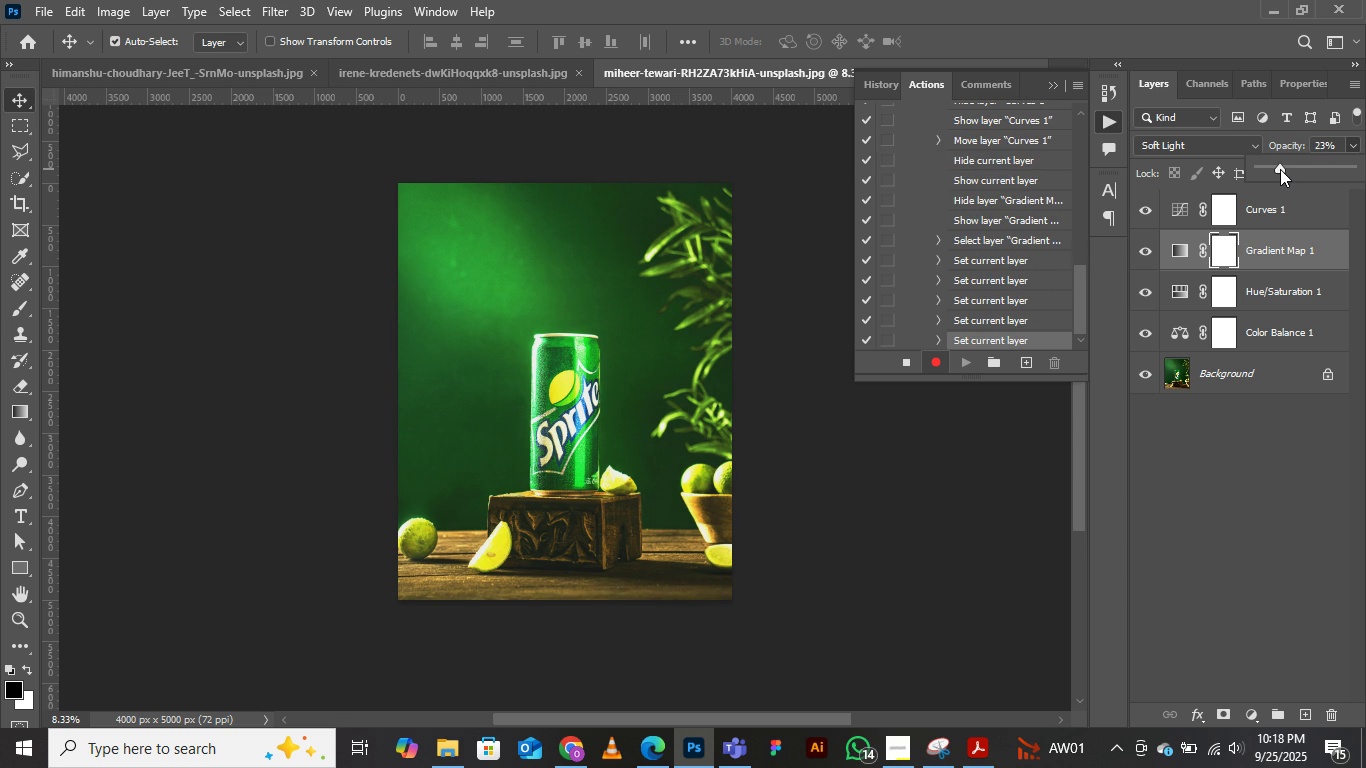 
triple_click([1280, 169])
 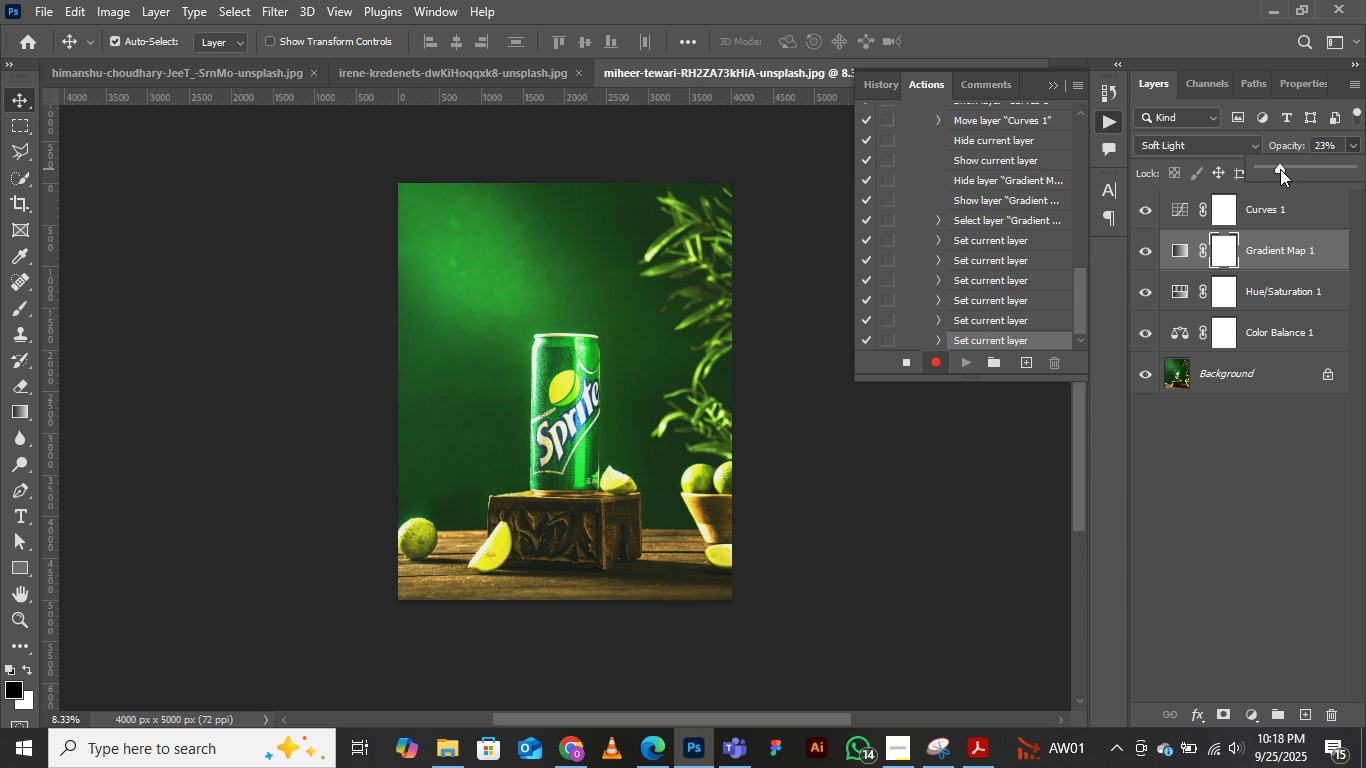 
triple_click([1280, 169])
 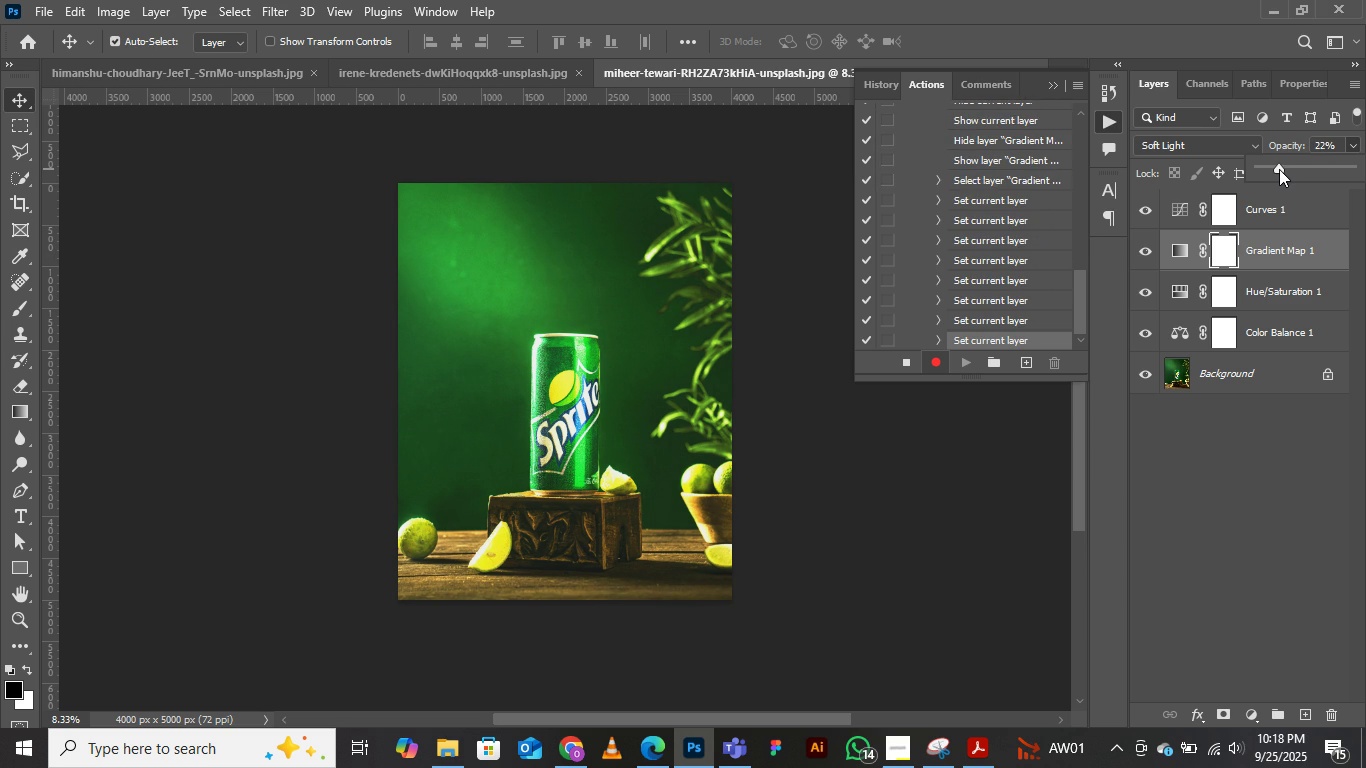 
triple_click([1279, 169])
 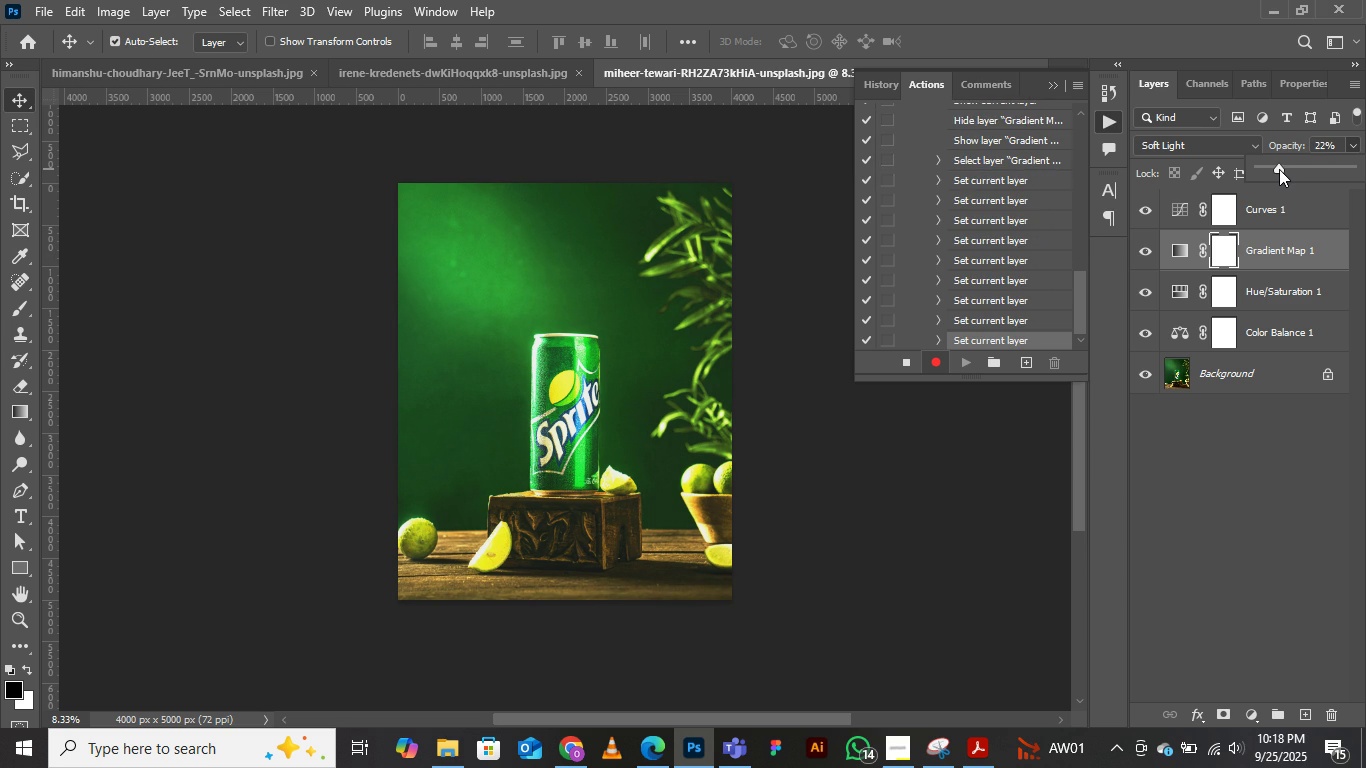 
triple_click([1279, 169])
 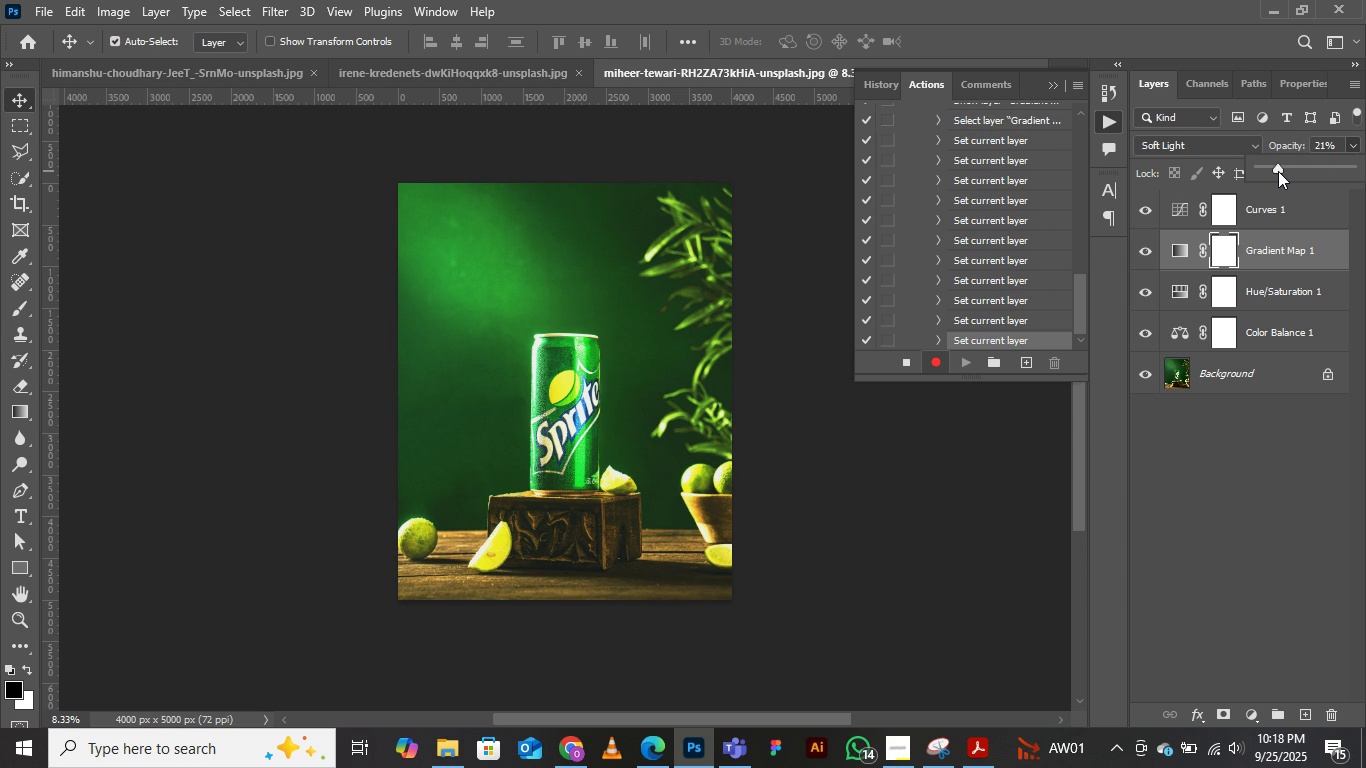 
double_click([1278, 171])